 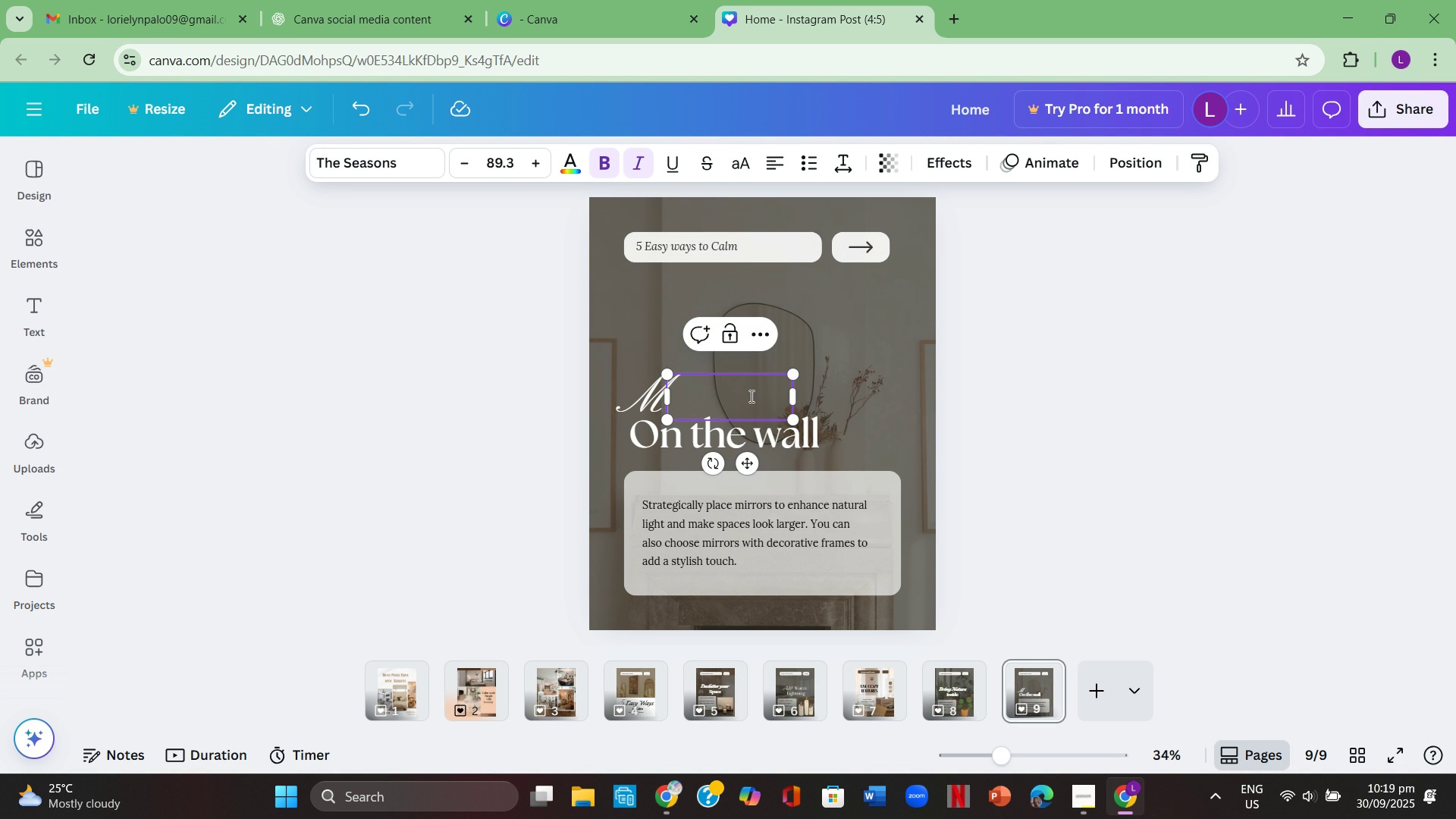 
key(Backspace)
type(Create a Calm)
 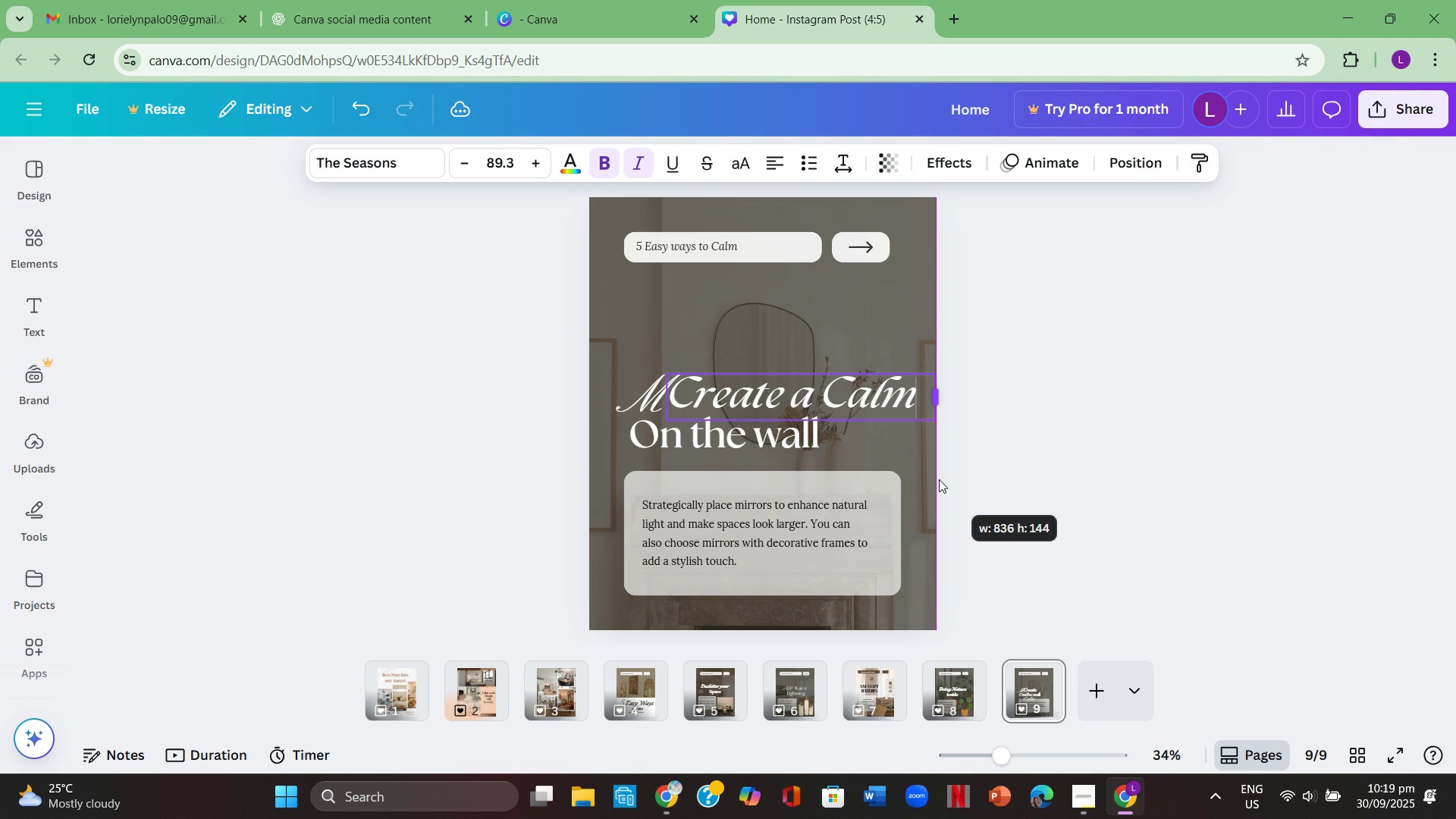 
left_click([642, 393])
 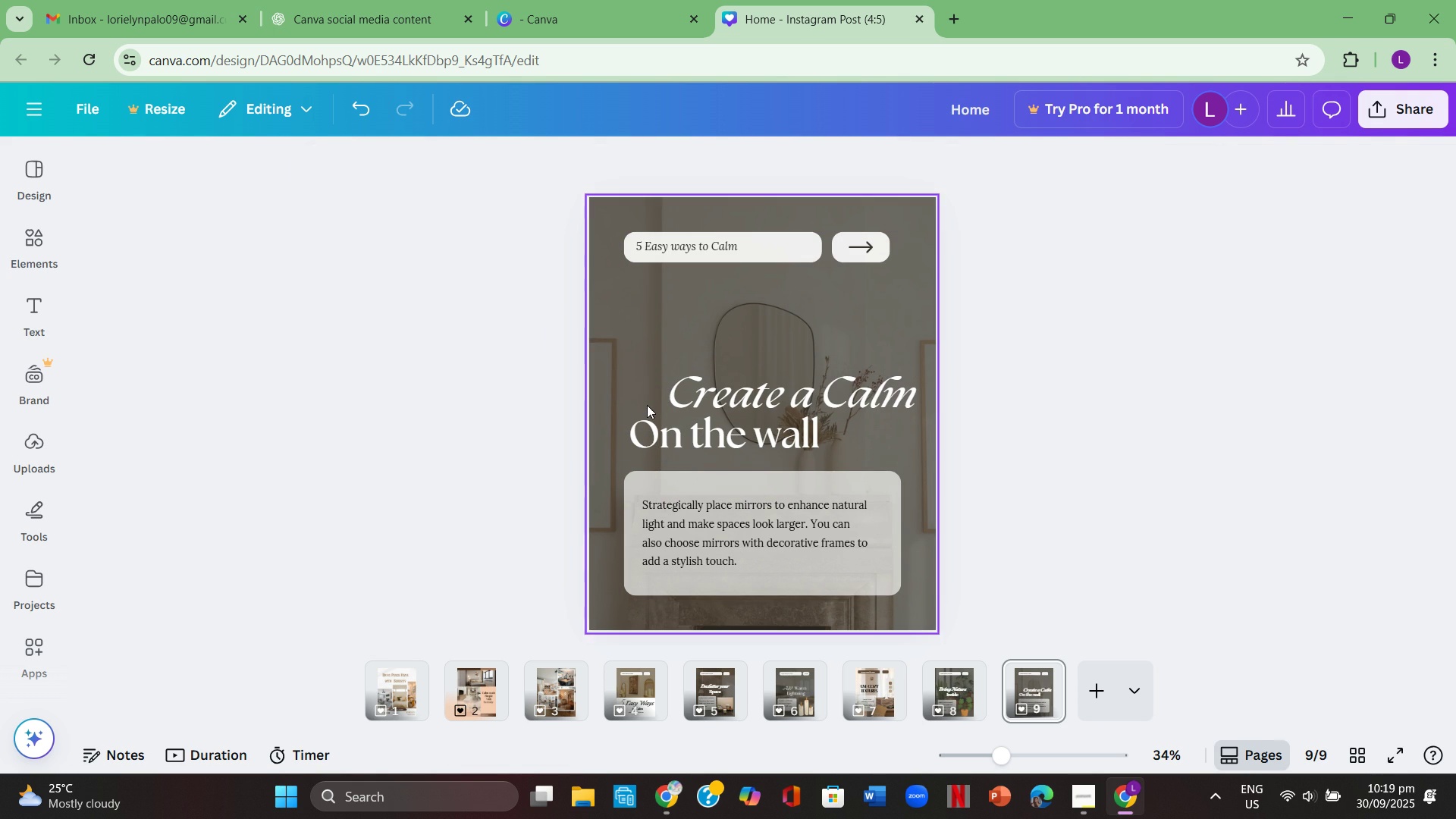 
key(Backspace)
 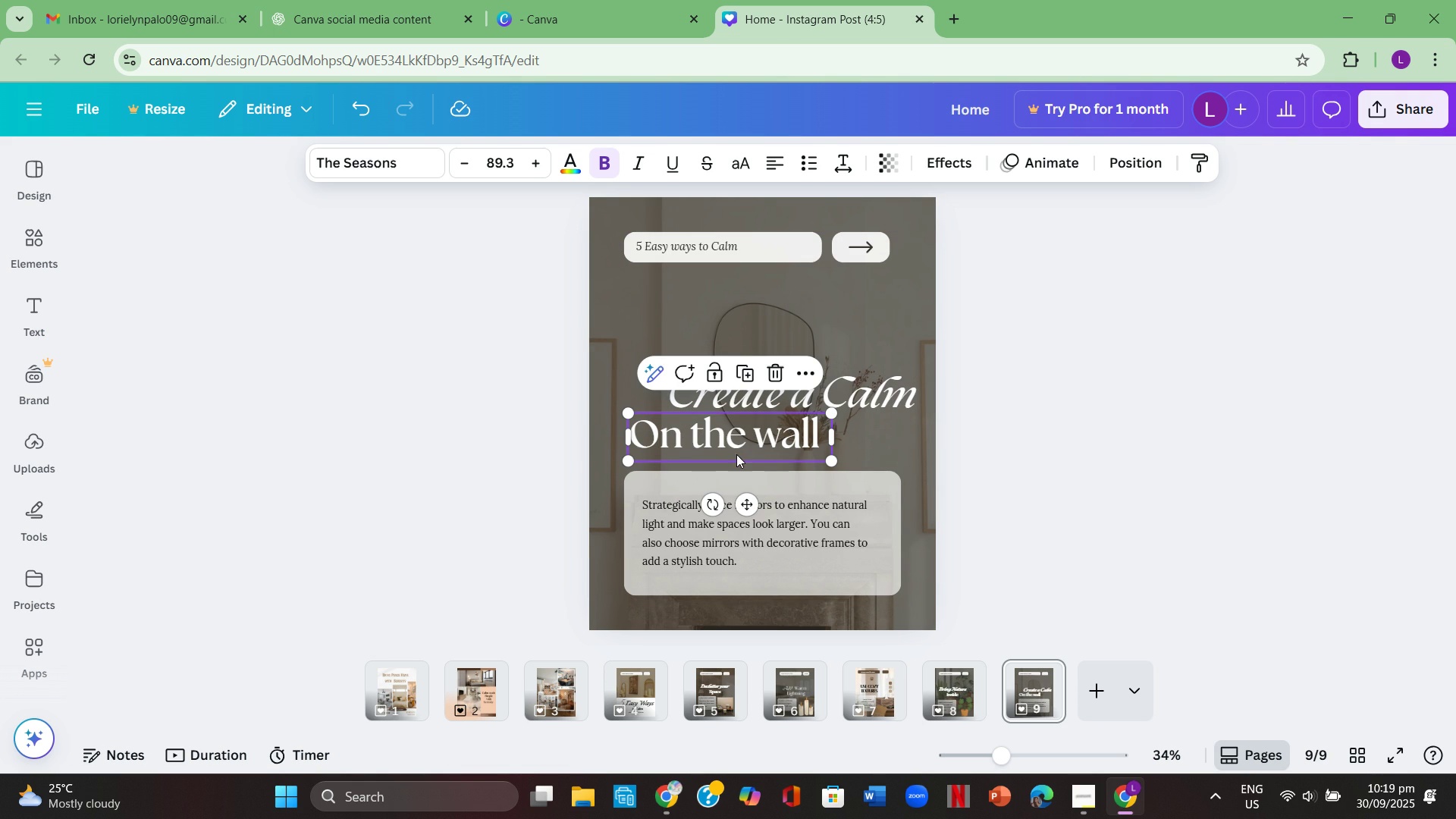 
left_click([736, 454])
 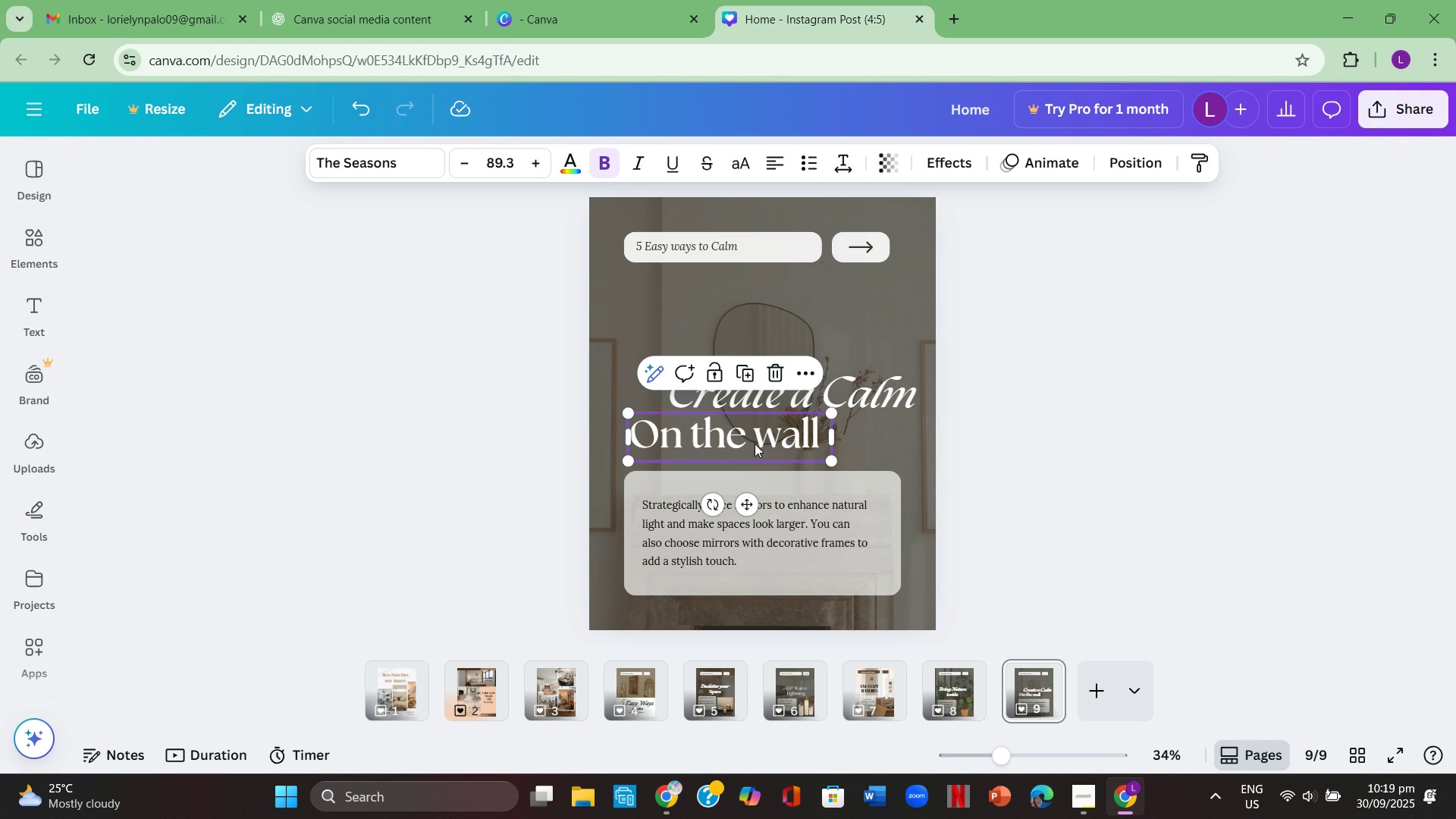 
double_click([755, 444])
 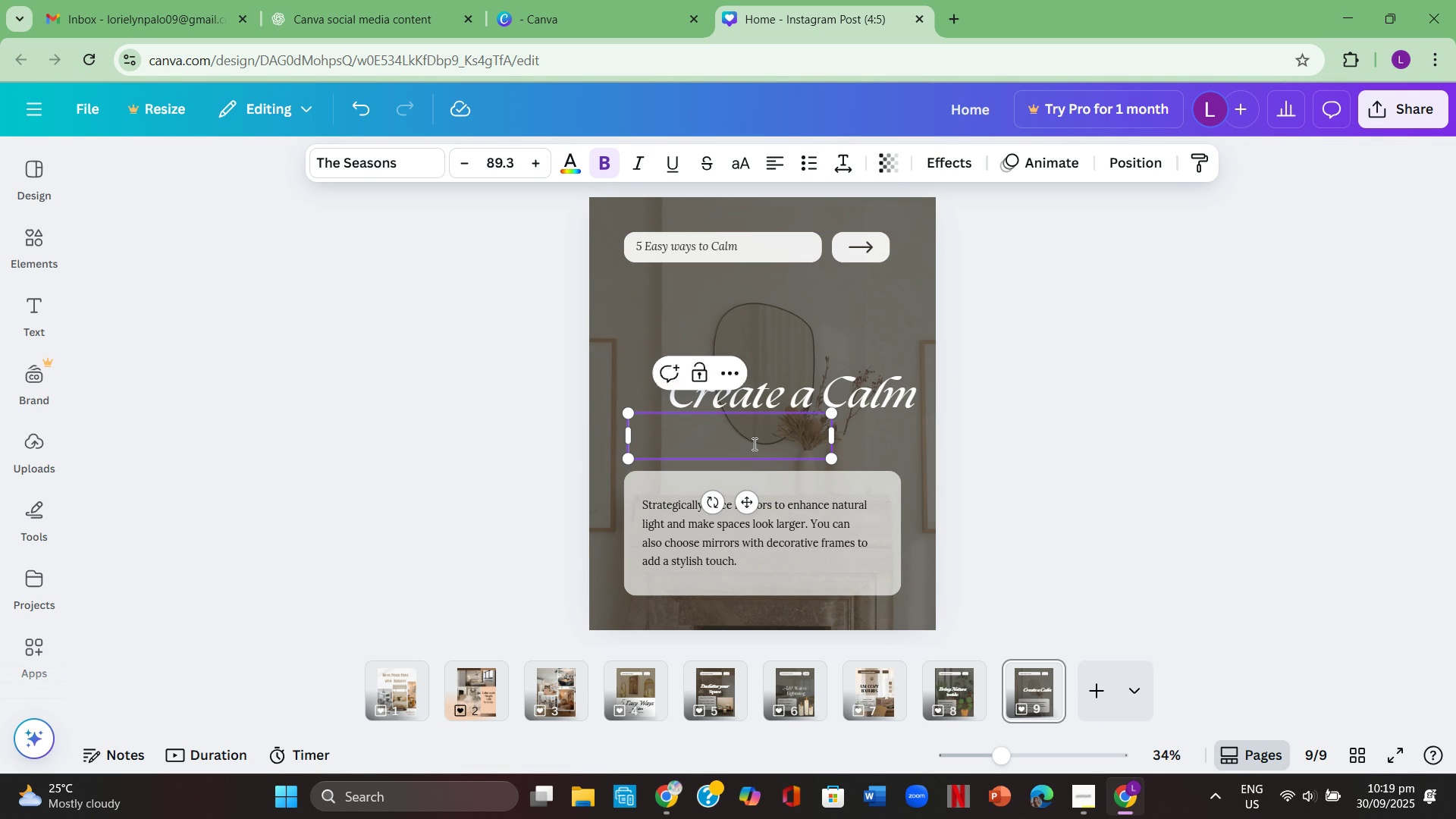 
key(Backspace)
type(Corner )
 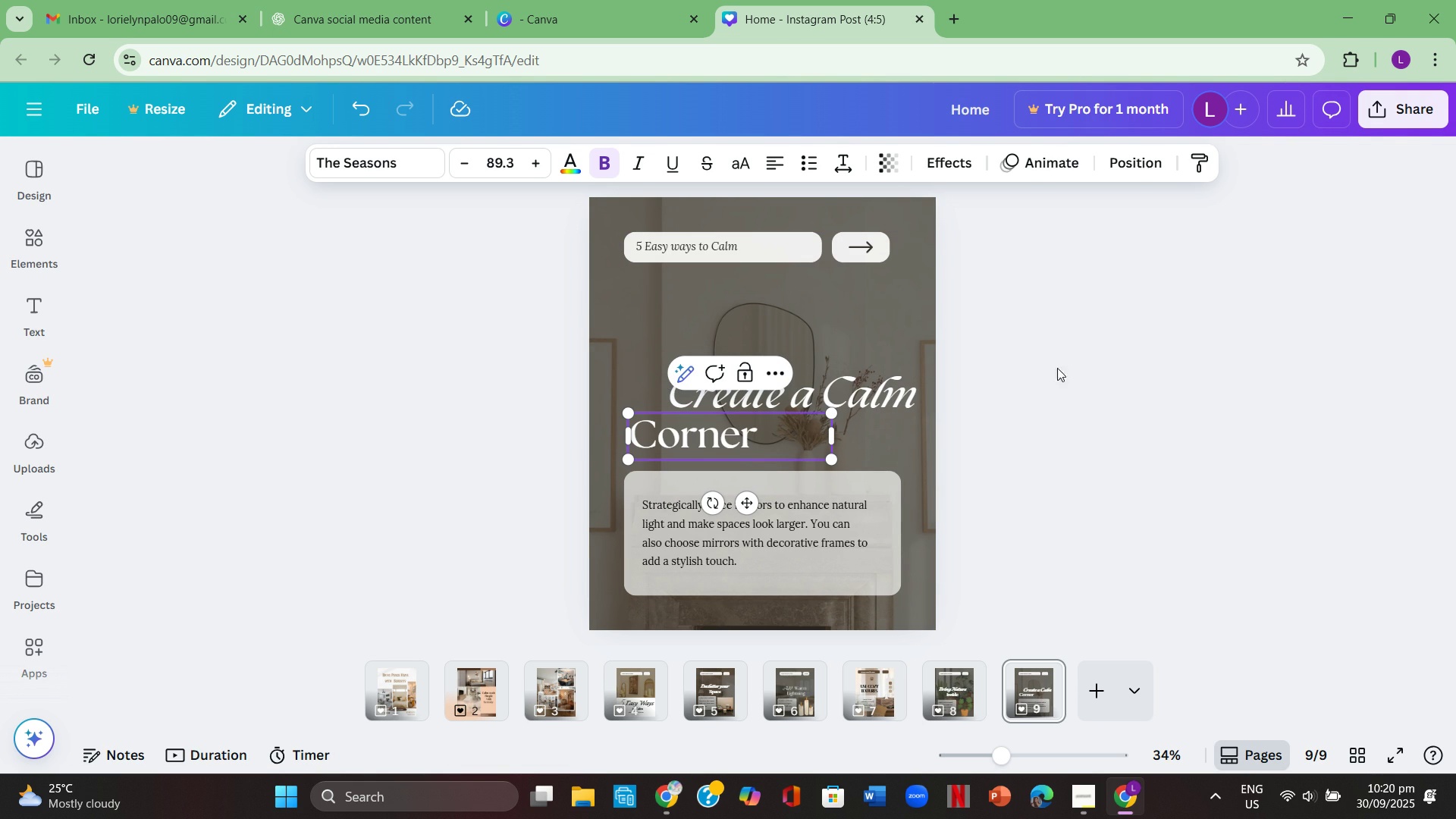 
left_click([1119, 385])
 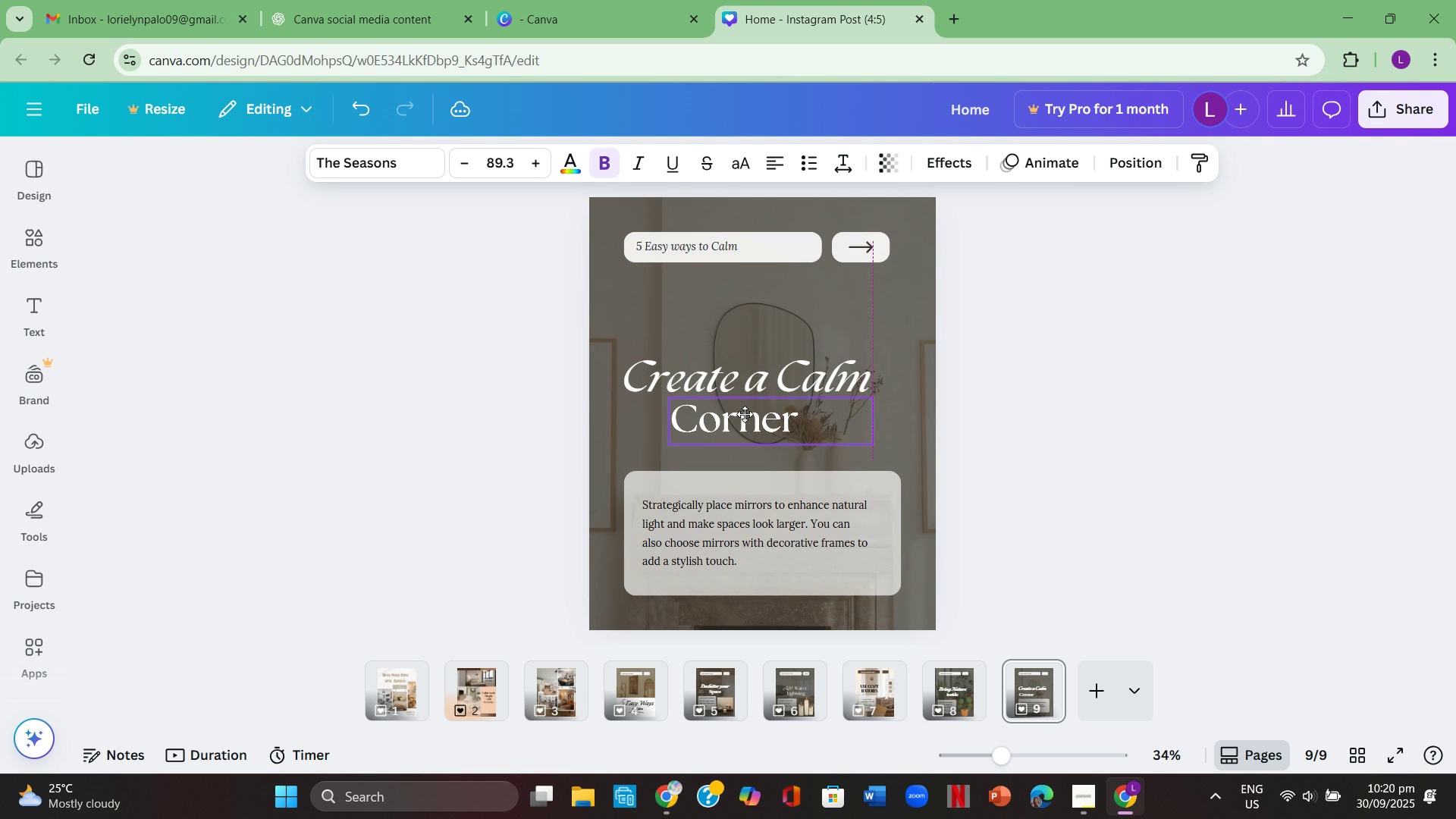 
wait(6.02)
 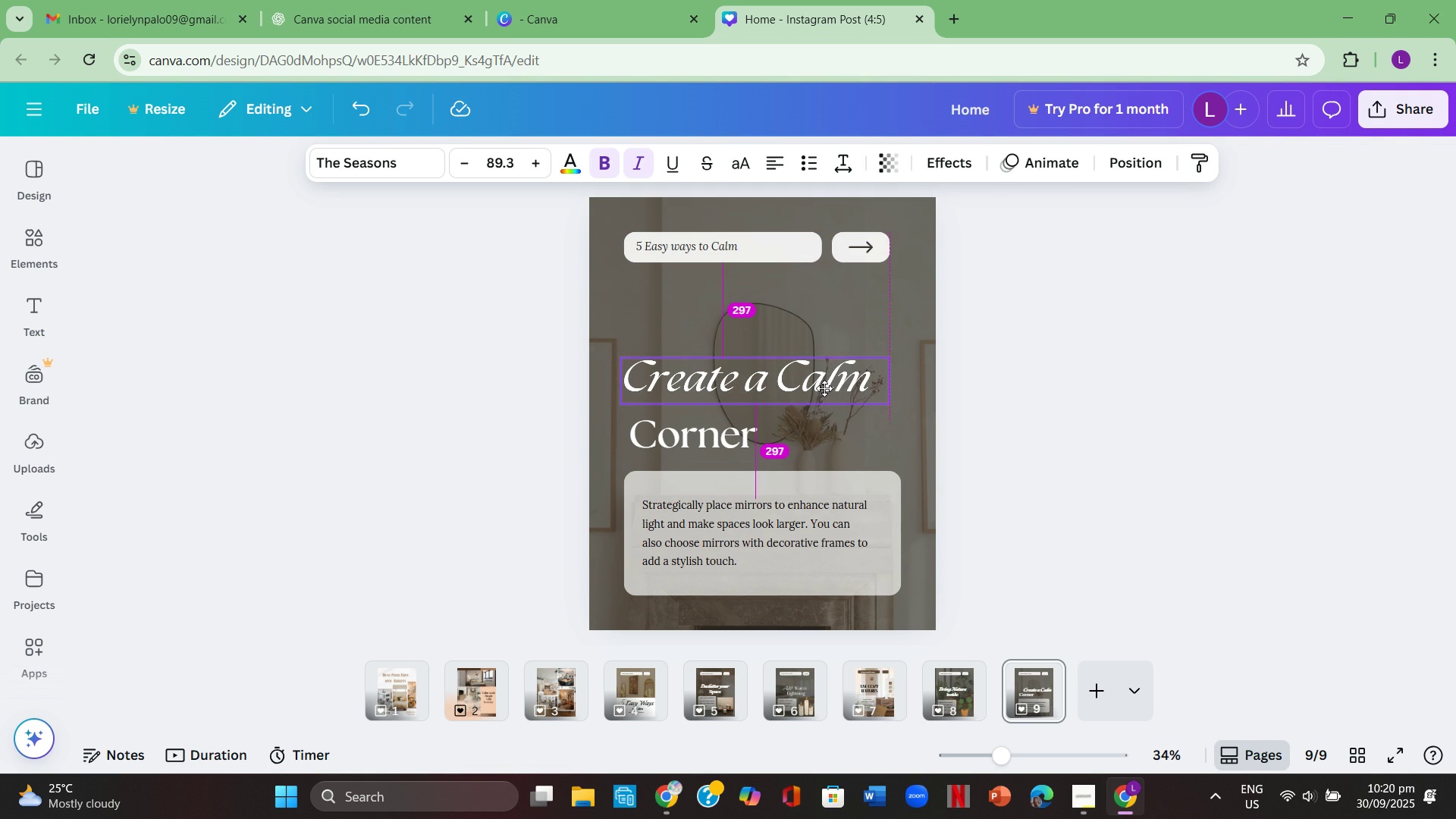 
left_click([1040, 457])
 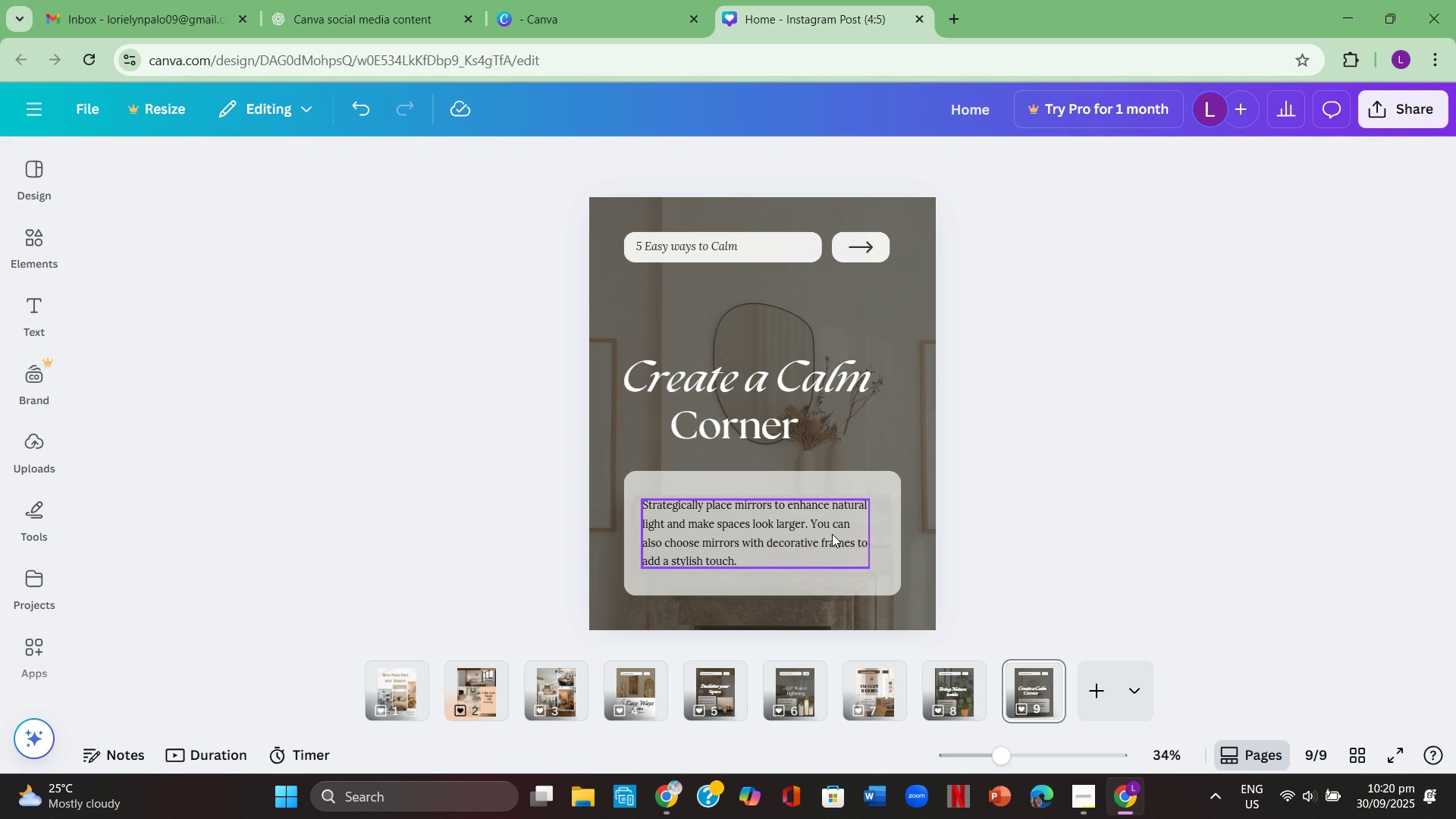 
wait(8.67)
 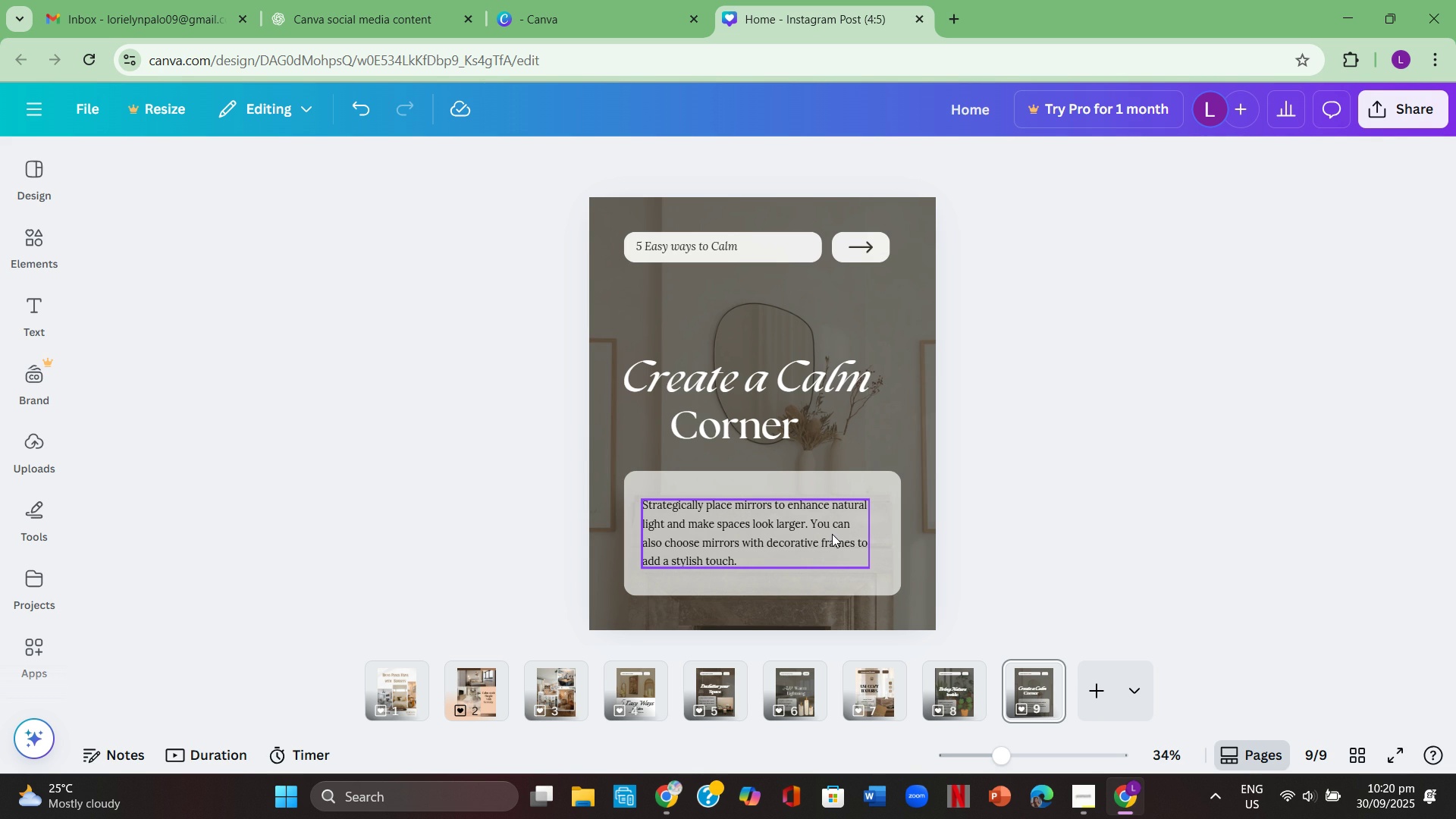 
left_click([836, 514])
 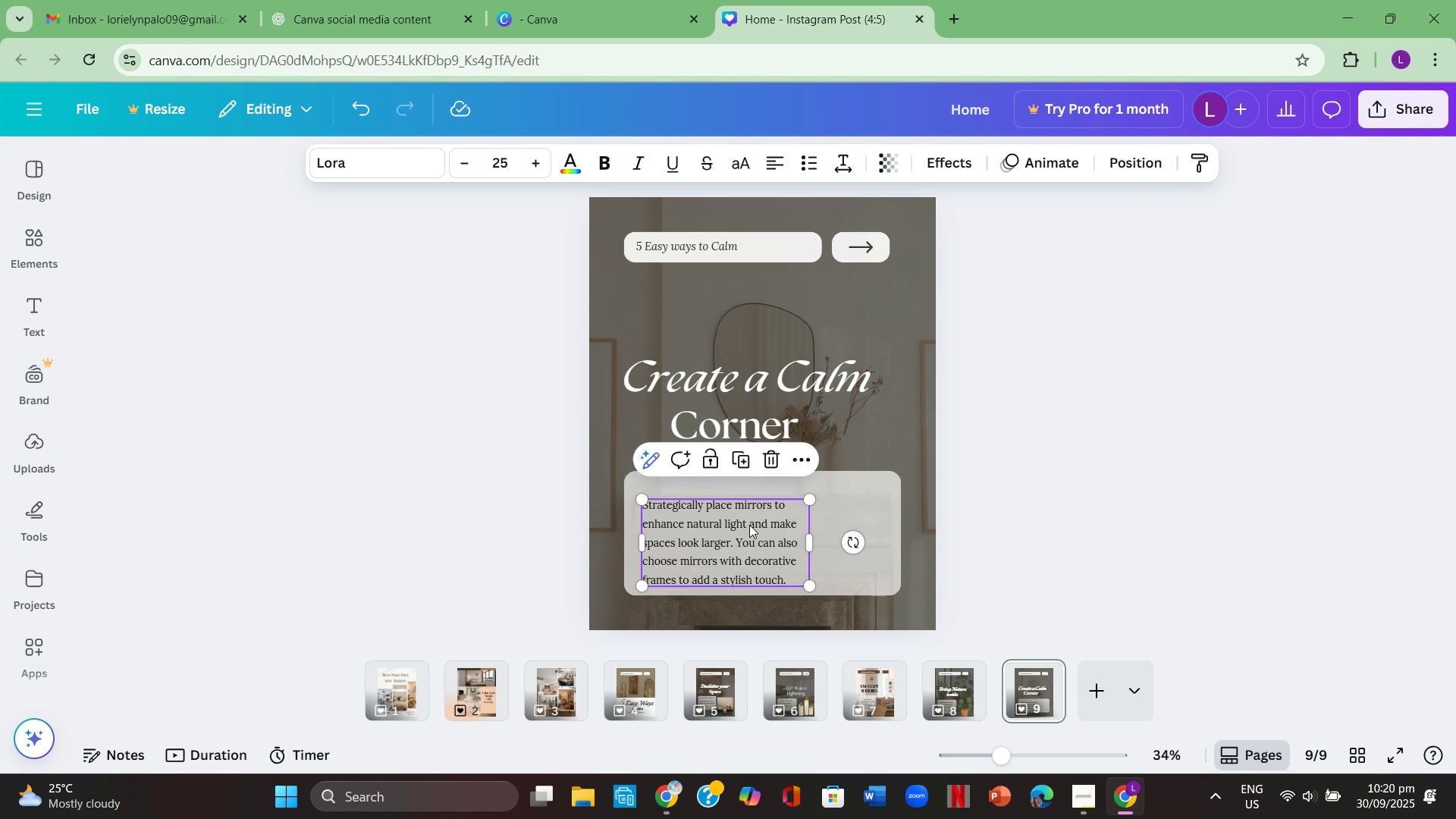 
double_click([754, 526])
 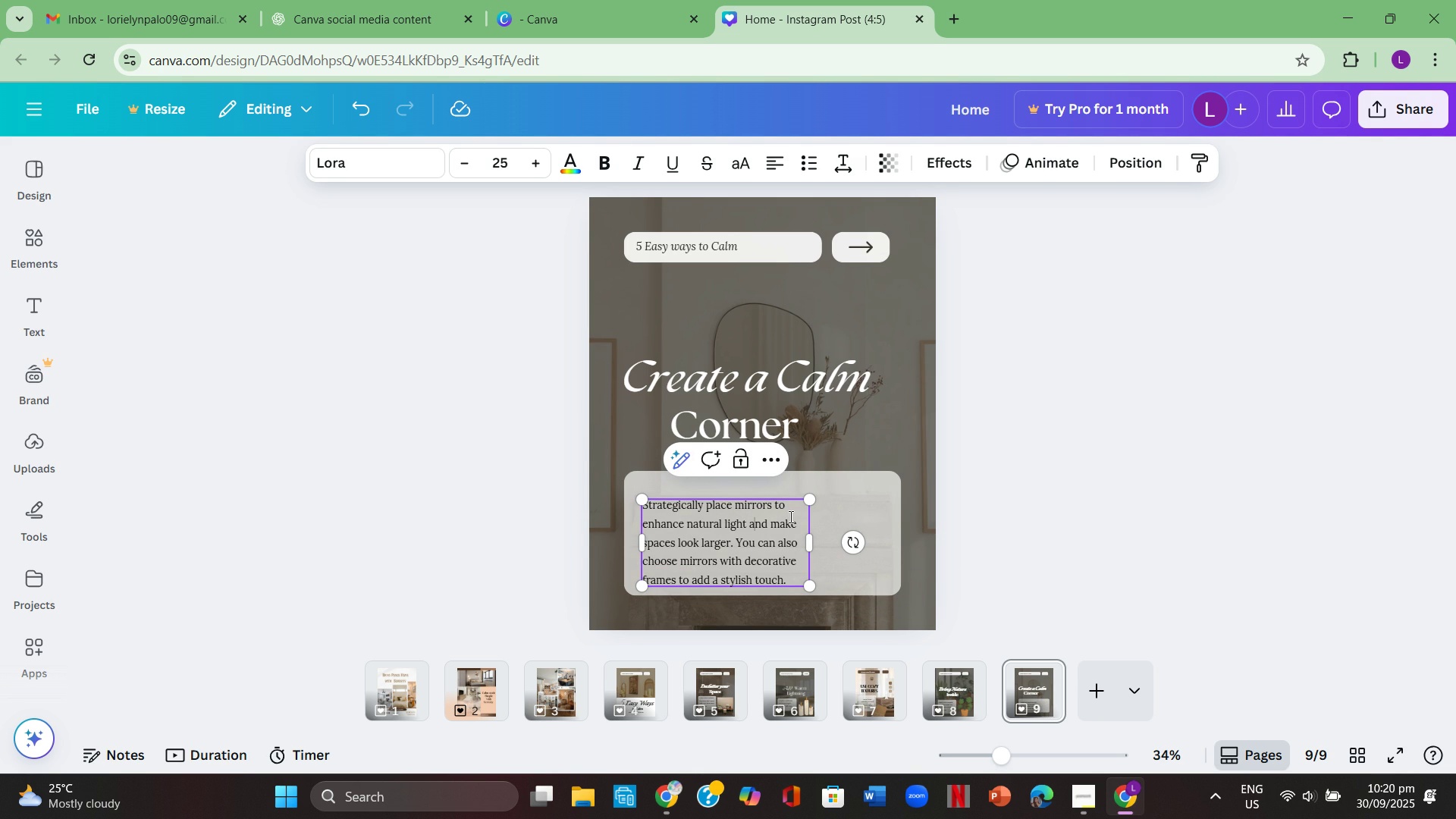 
wait(8.46)
 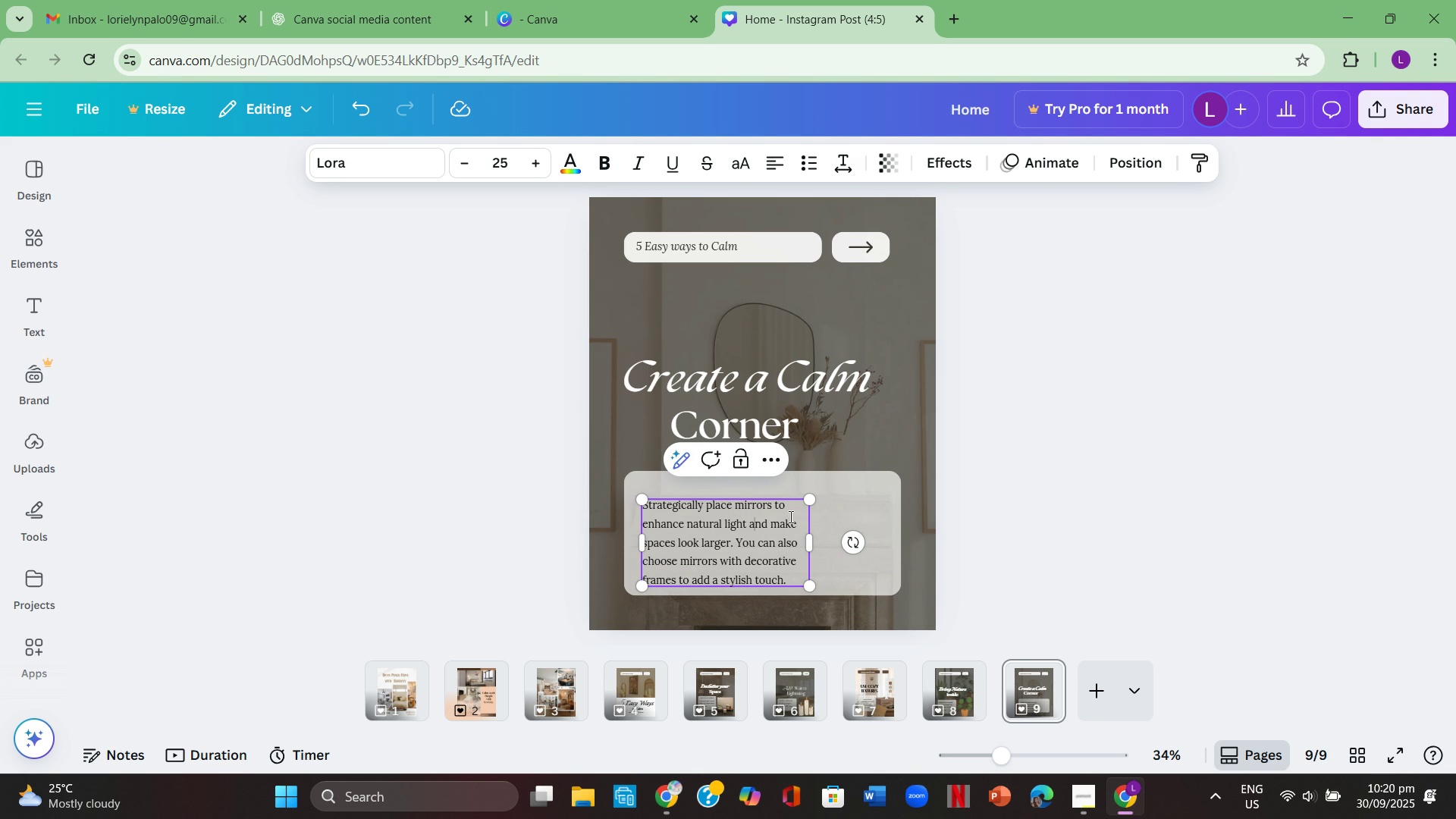 
double_click([704, 554])